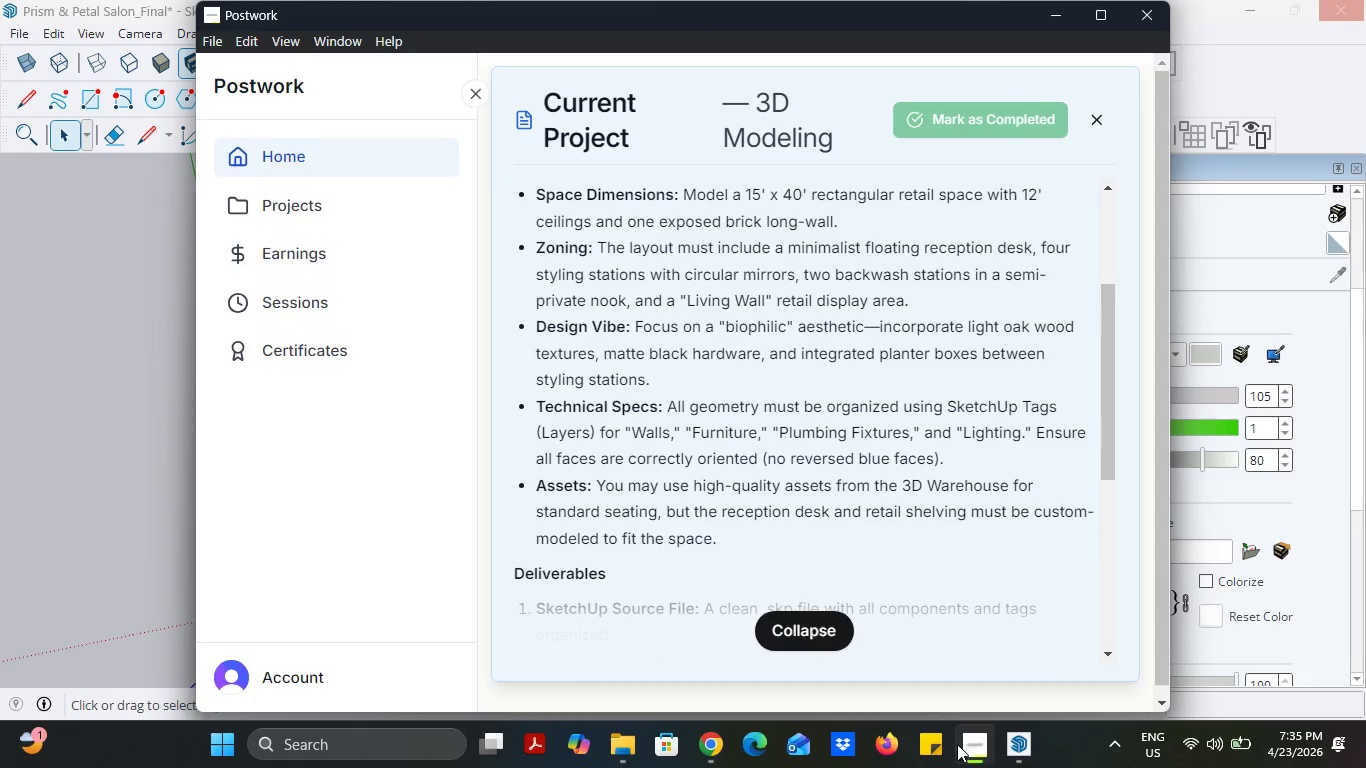 
left_click([959, 744])